 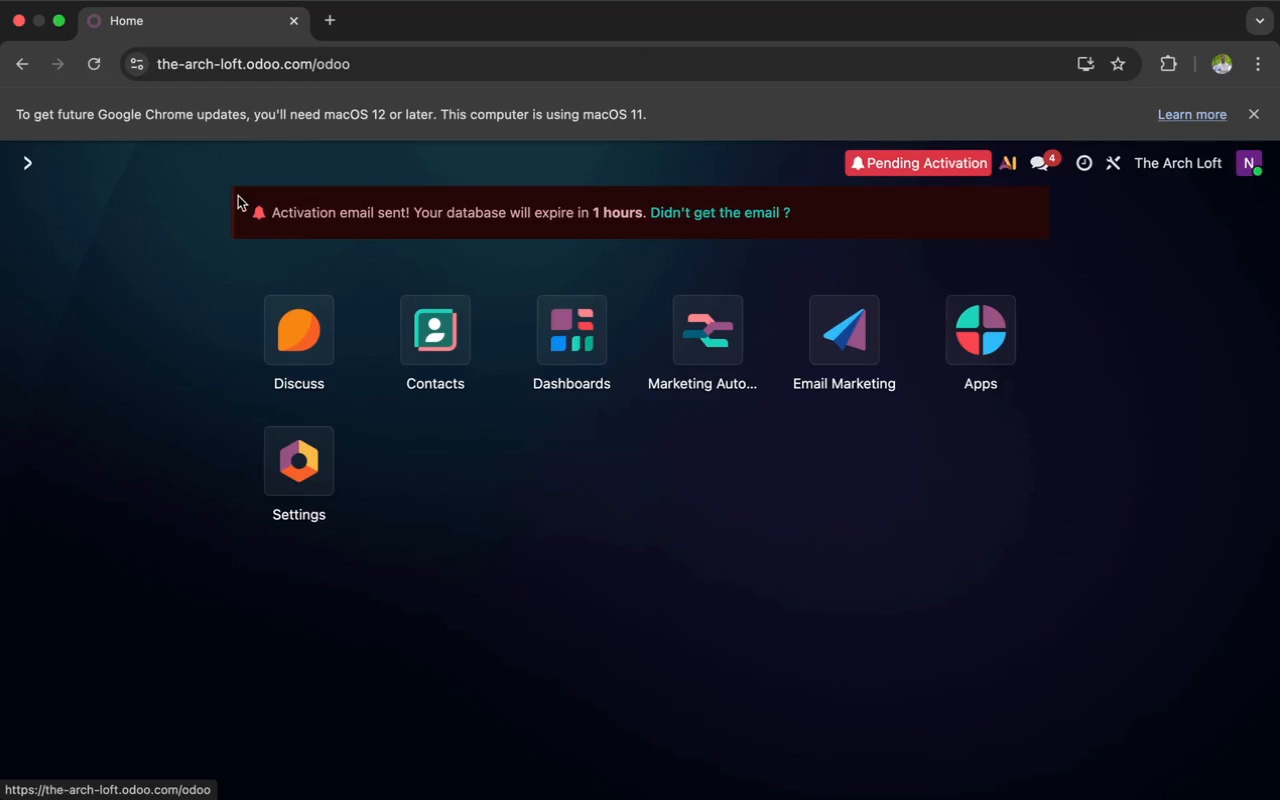 
left_click([709, 343])
 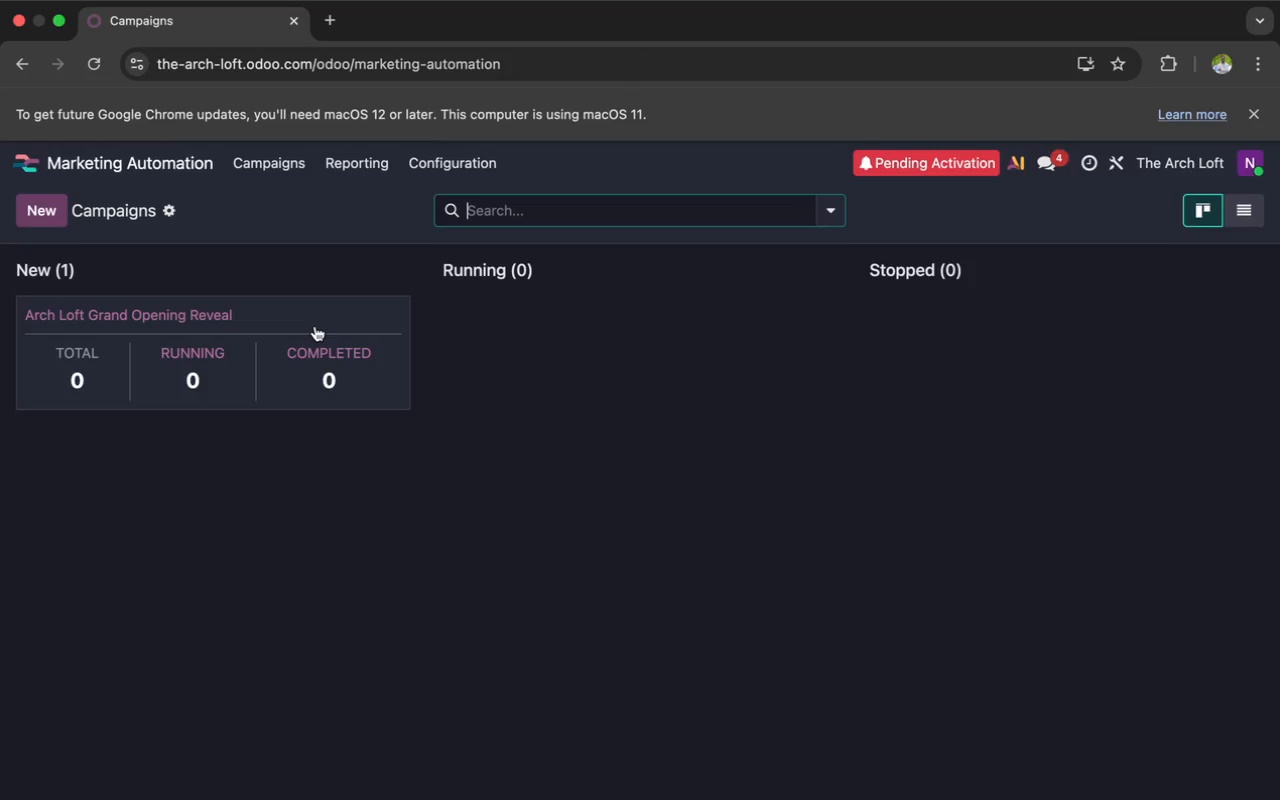 
left_click([293, 324])
 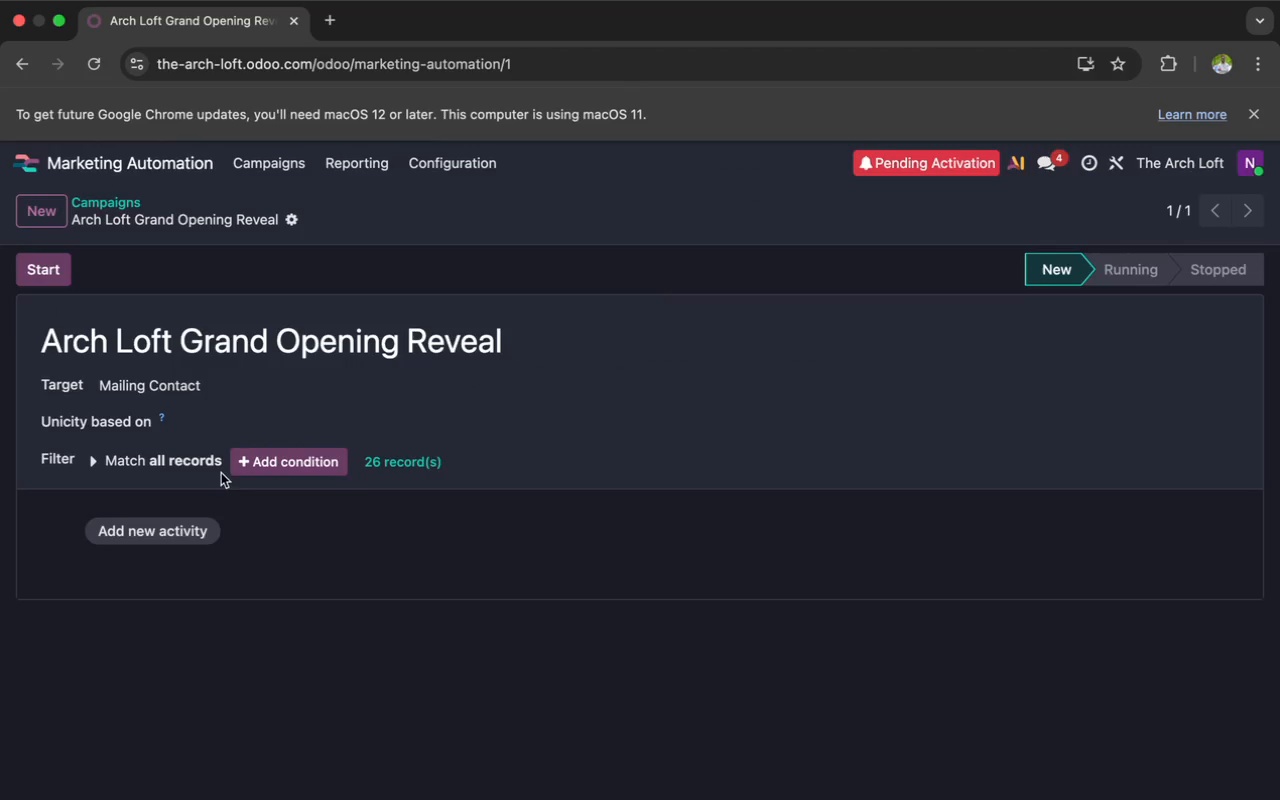 
wait(5.08)
 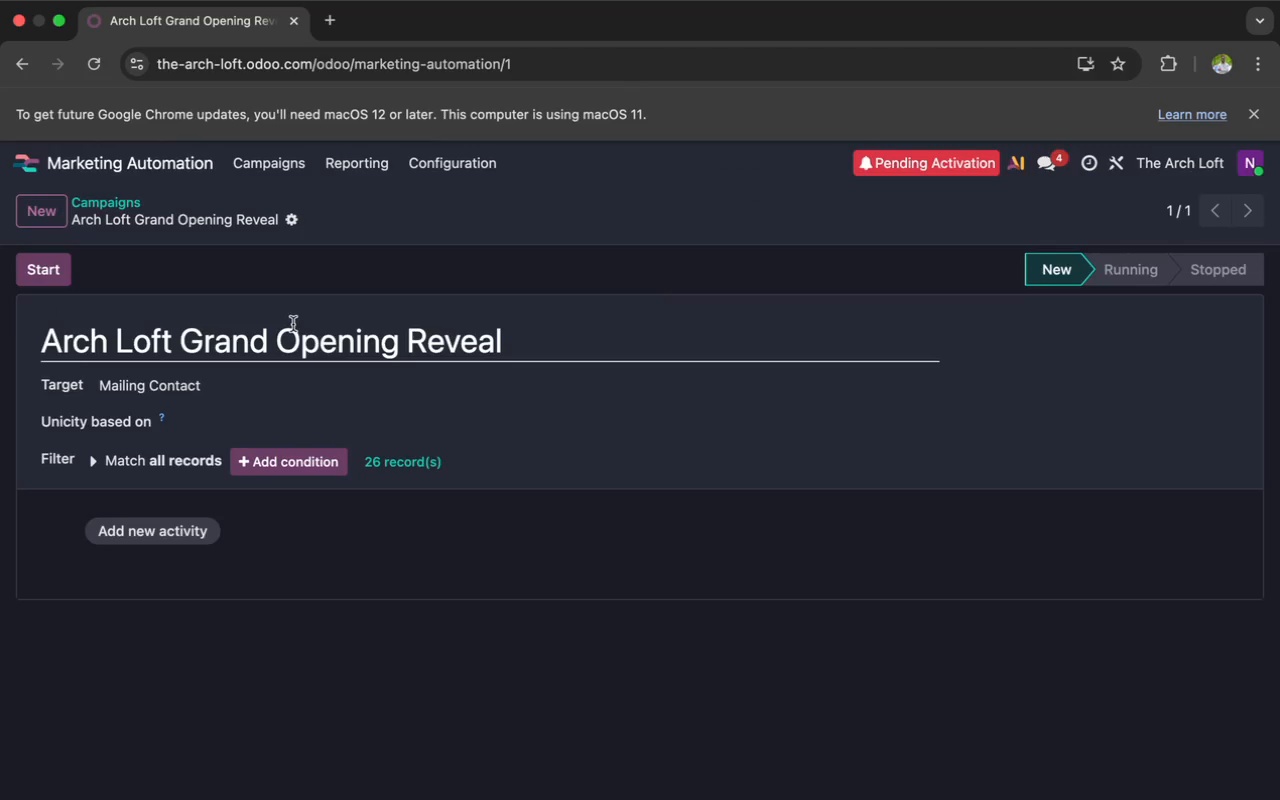 
left_click([173, 528])
 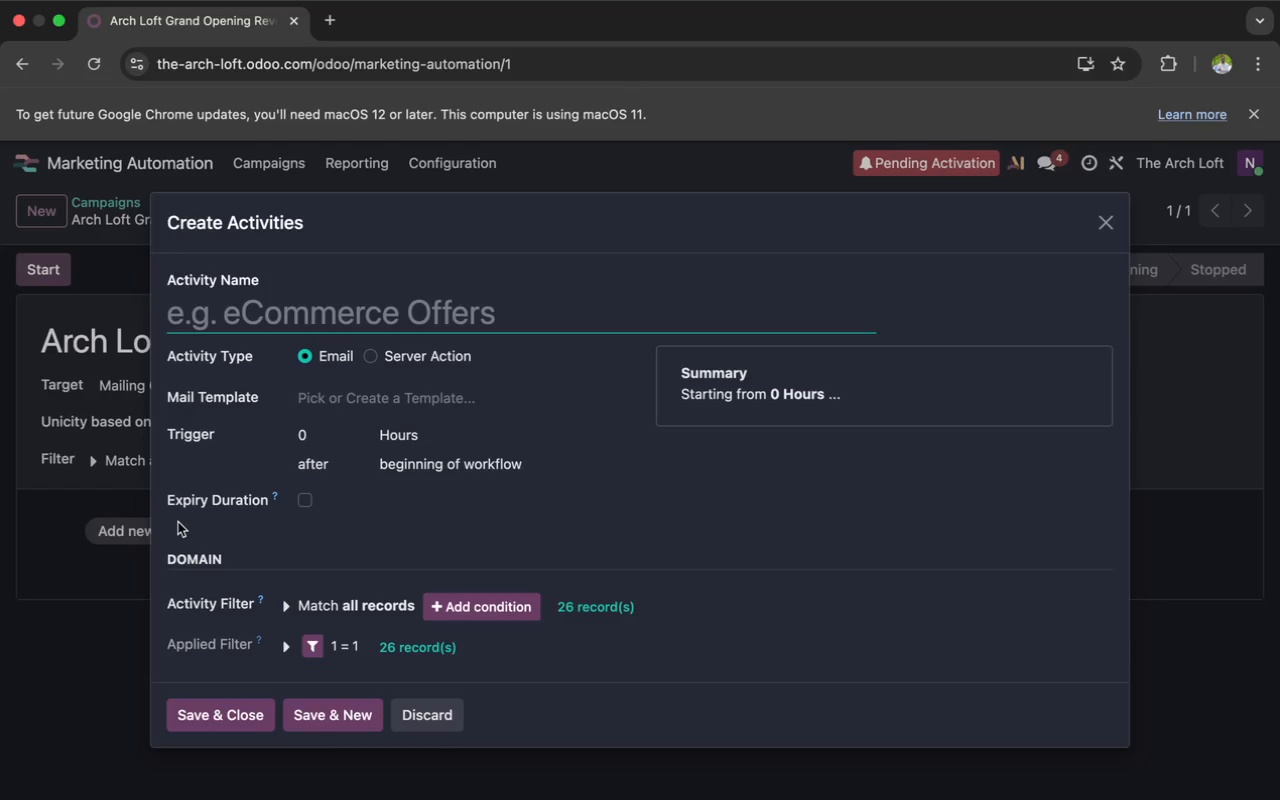 
wait(29.3)
 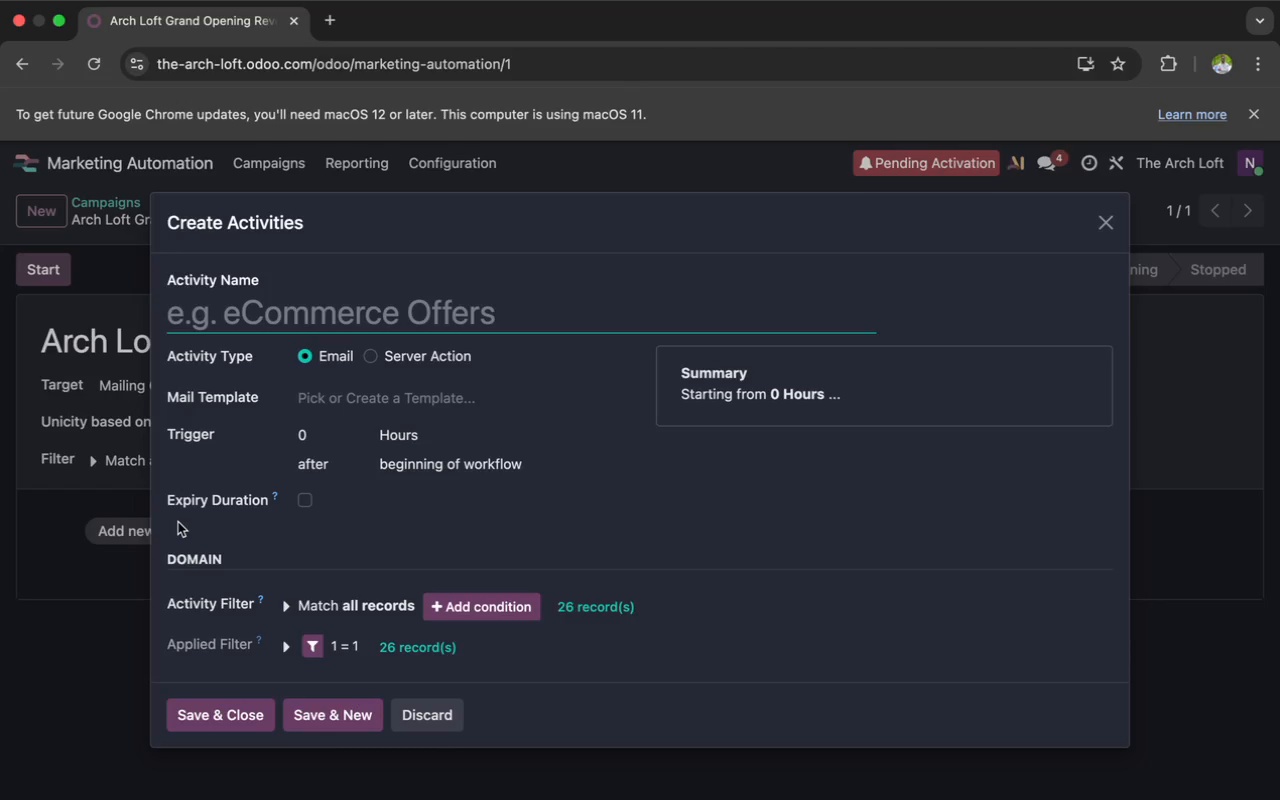 
left_click([443, 721])
 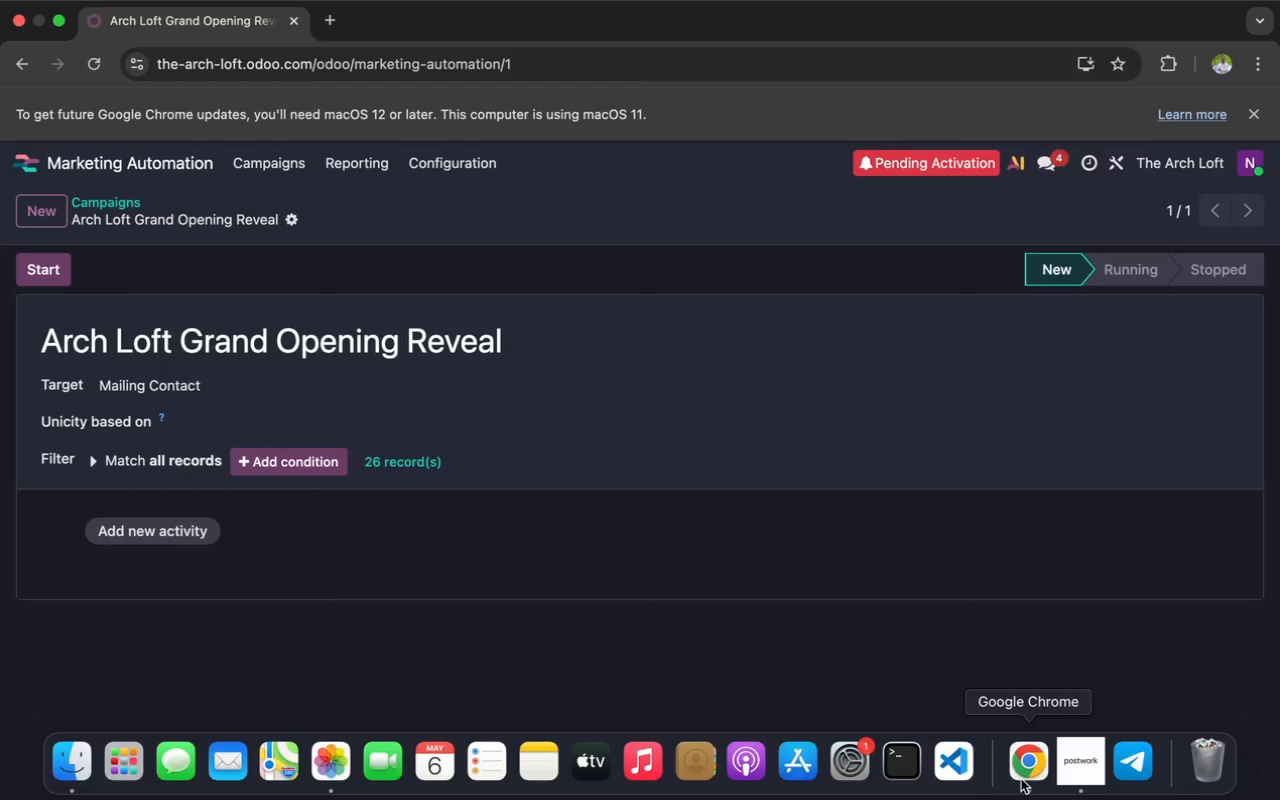 
left_click([1085, 779])